 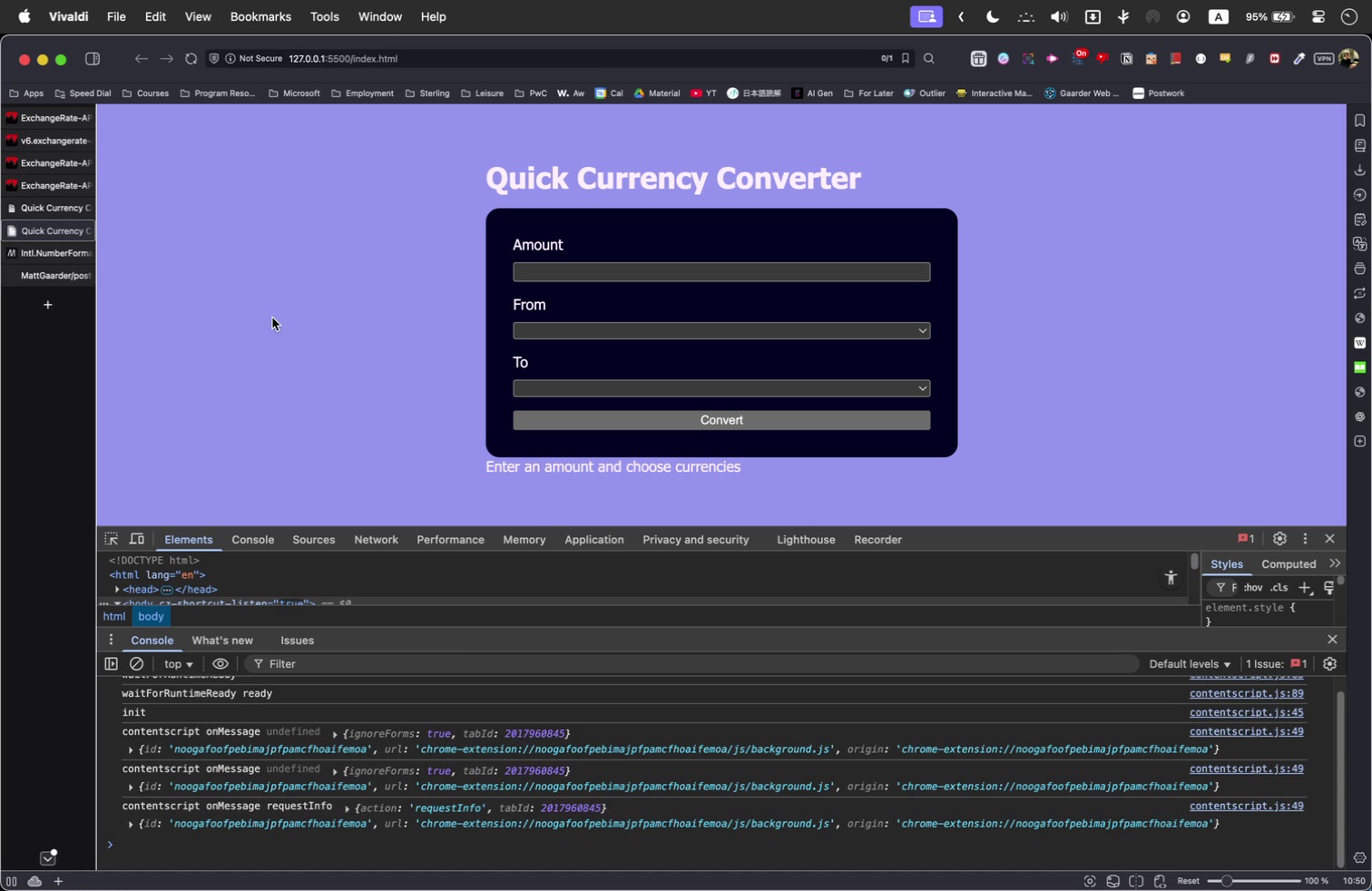 
left_click([128, 751])
 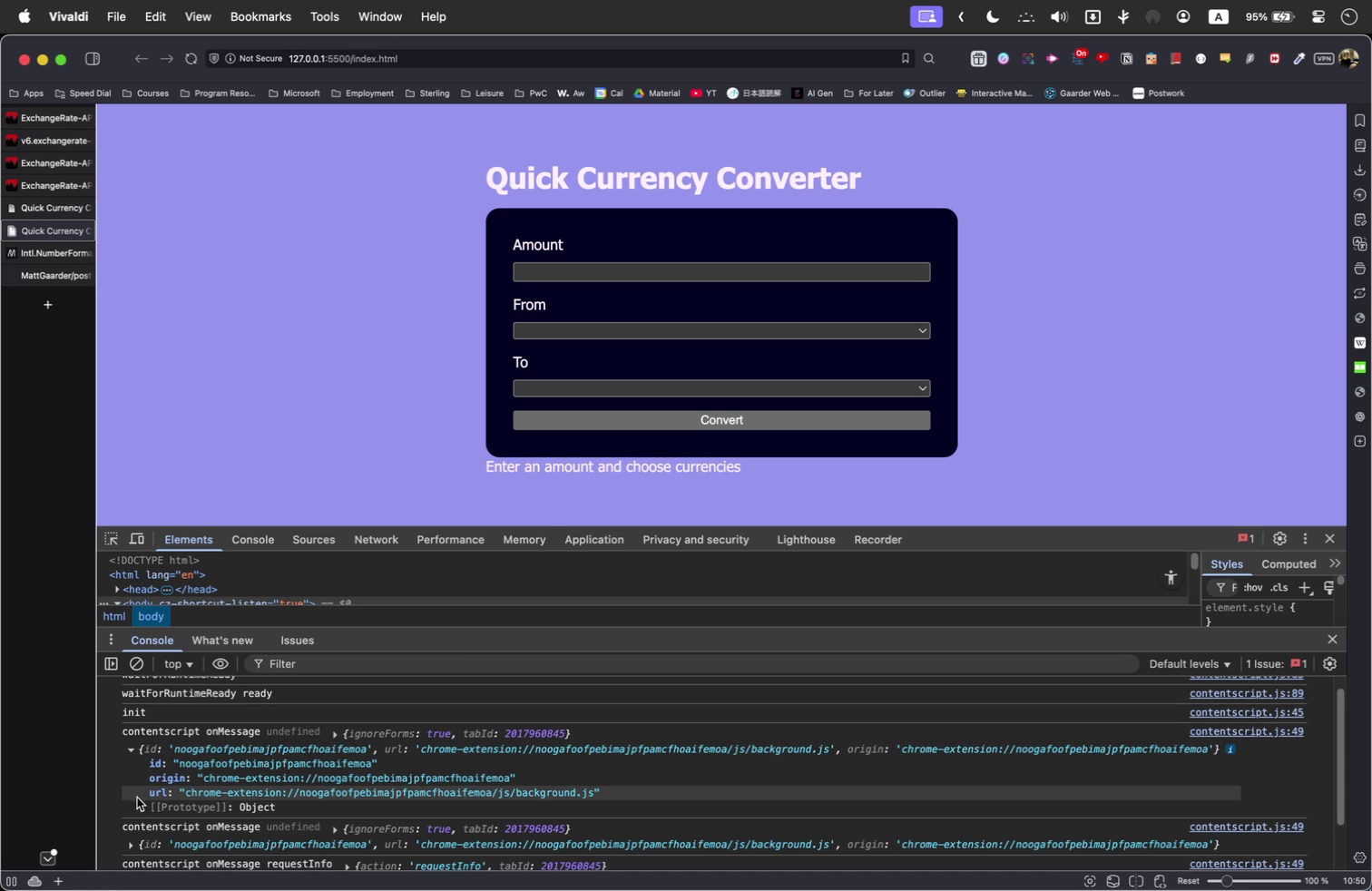 
left_click([145, 808])
 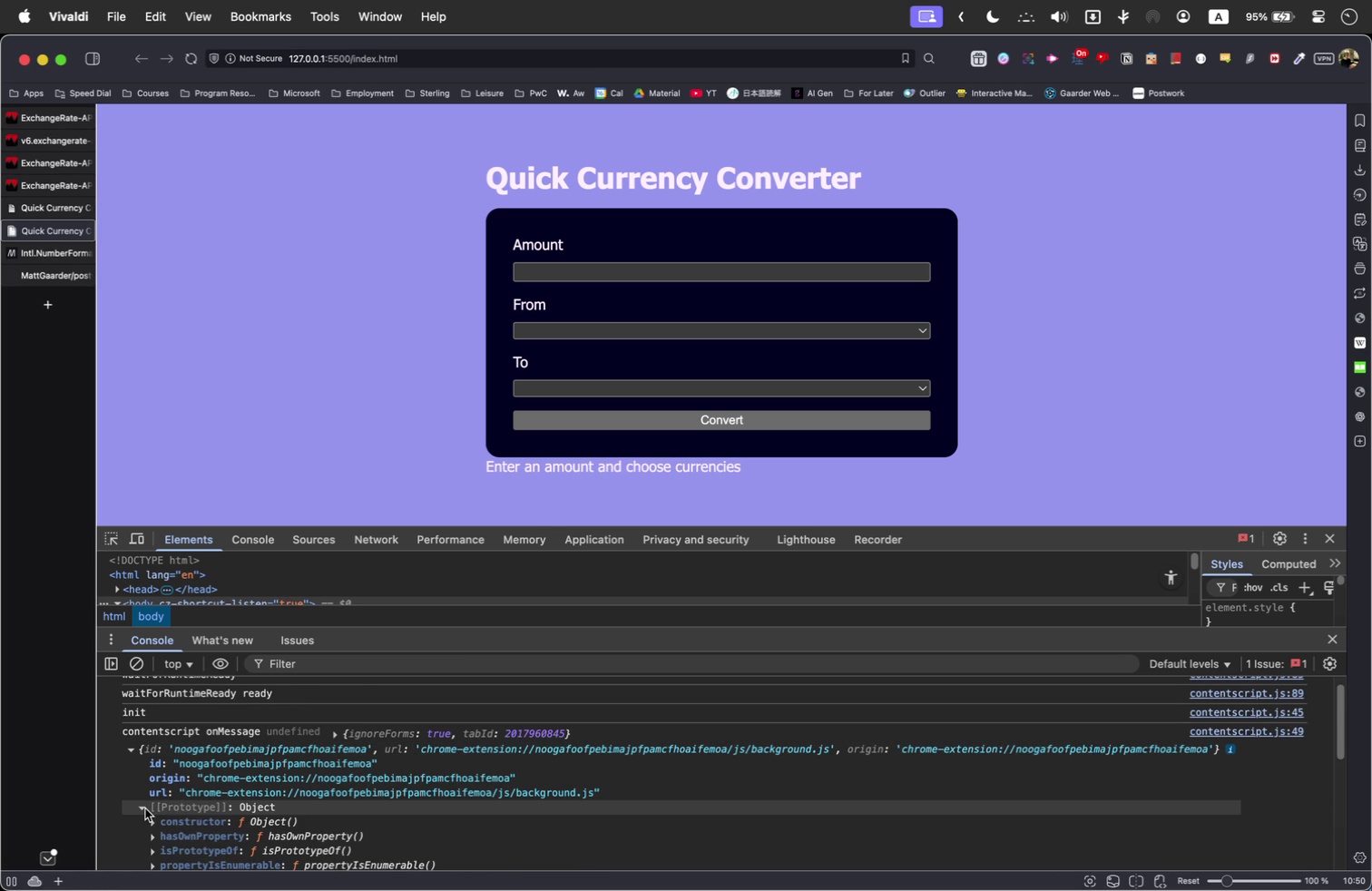 
scroll: coordinate [142, 808], scroll_direction: down, amount: 3.0
 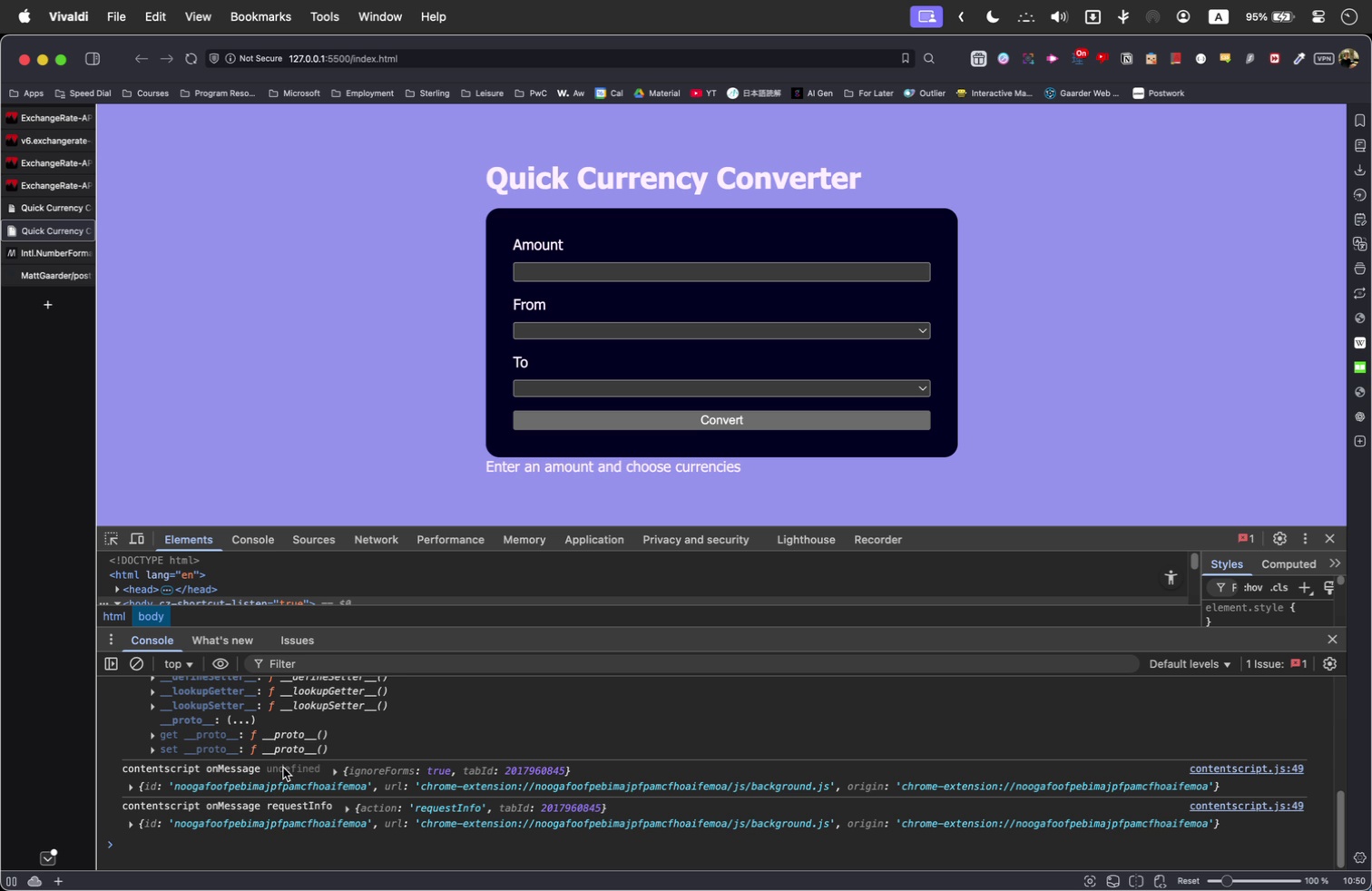 
scroll: coordinate [283, 768], scroll_direction: up, amount: 2.0